 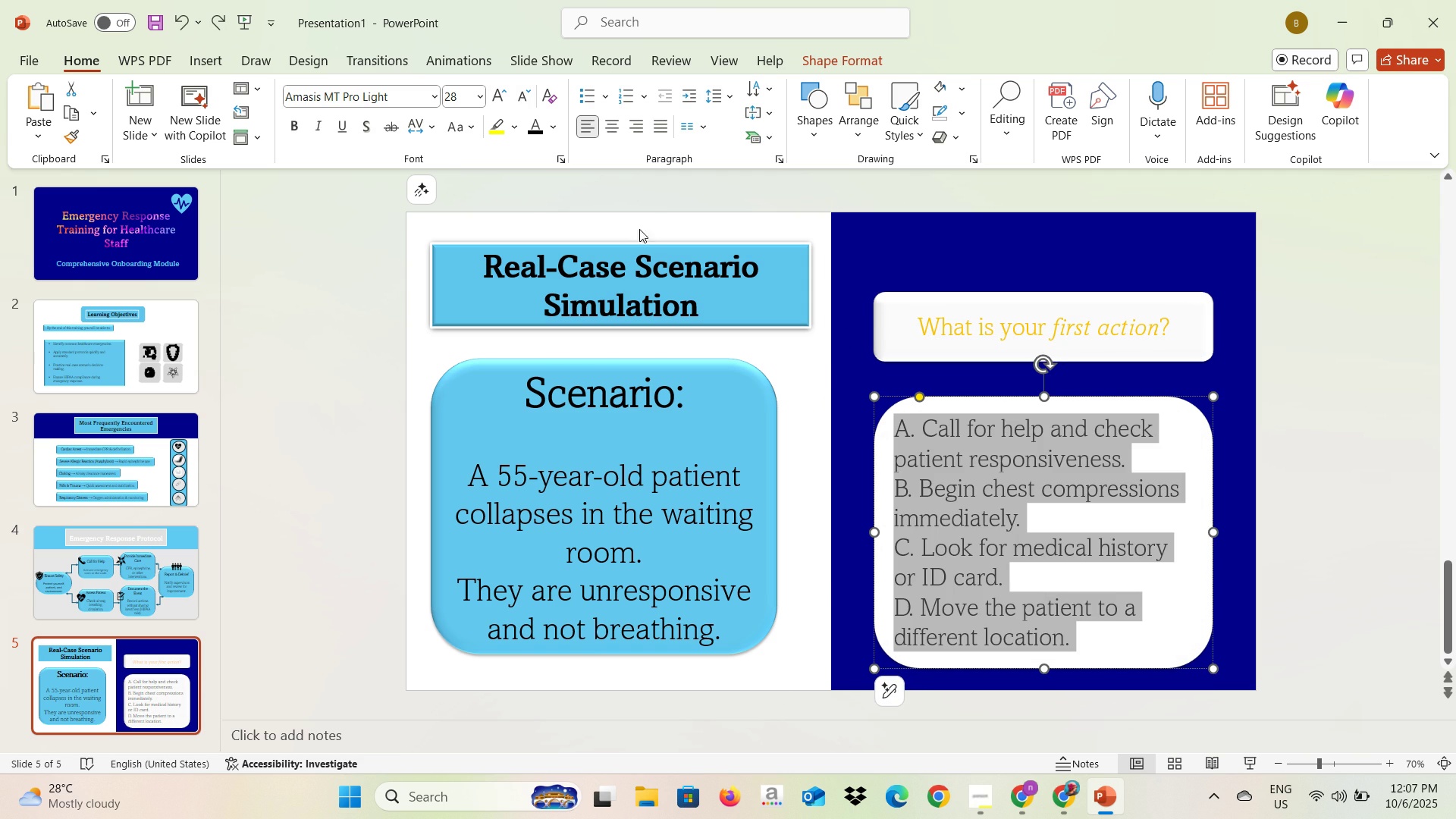 
left_click([721, 93])
 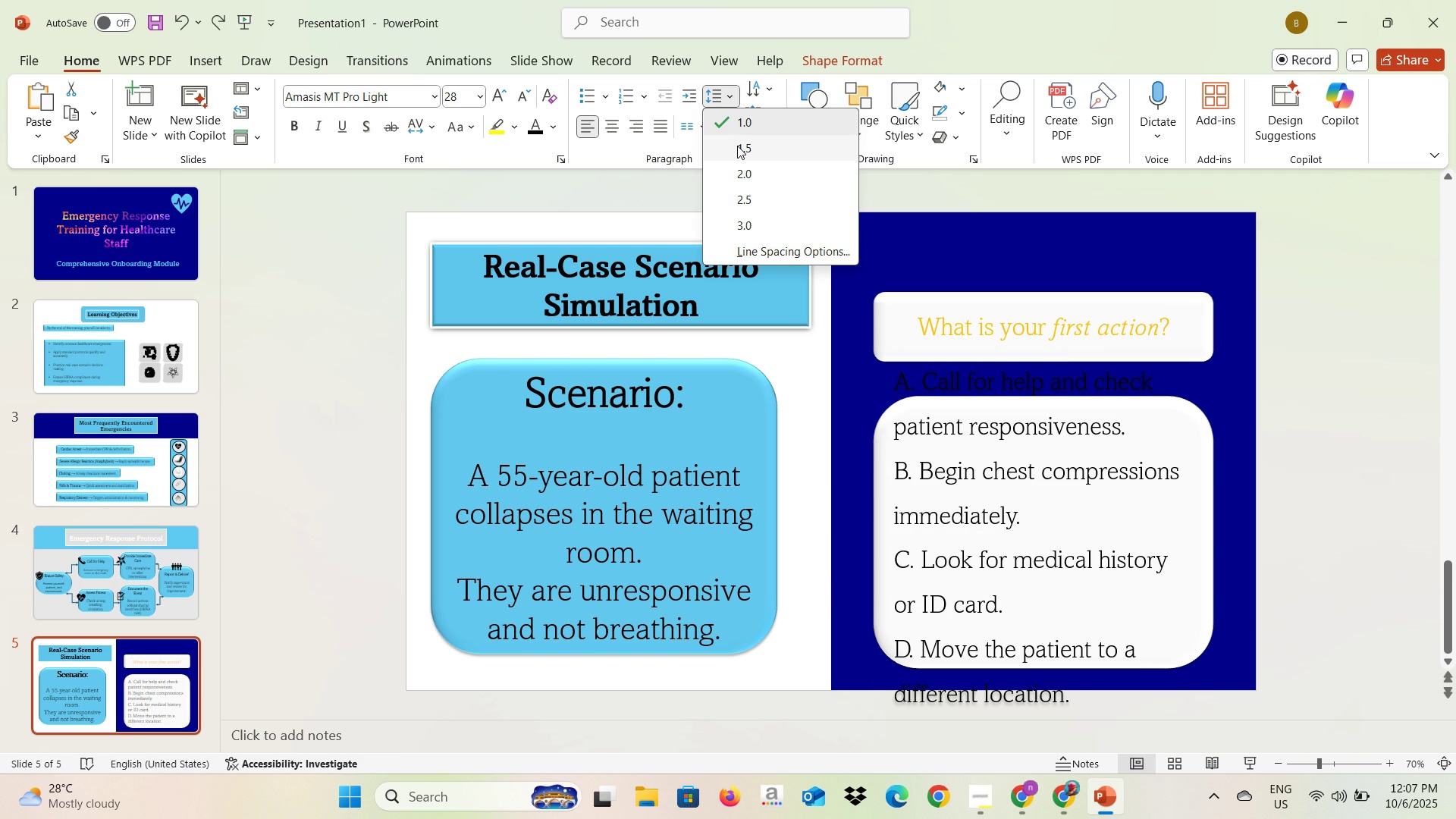 
left_click([737, 146])
 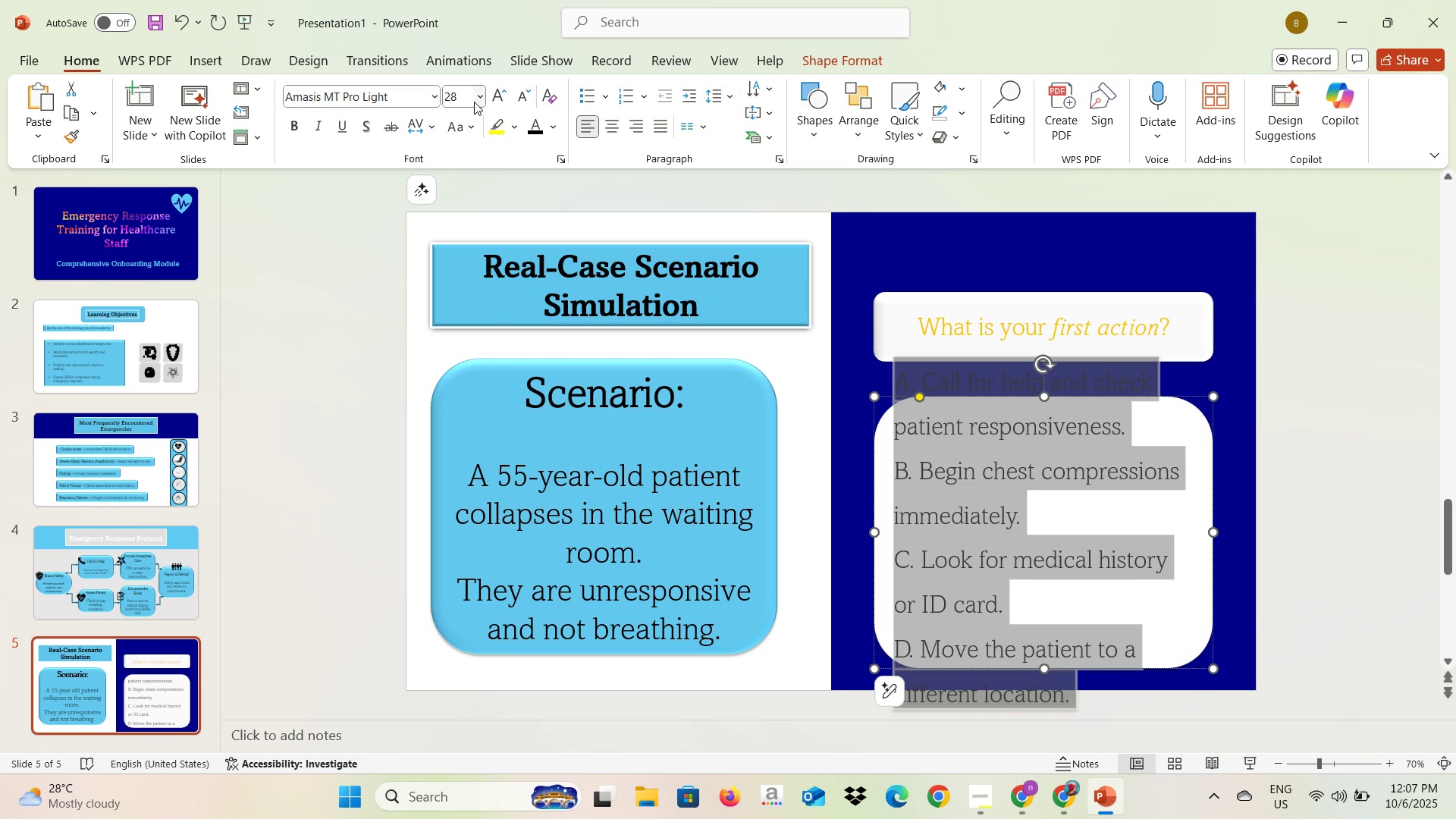 
left_click([475, 101])
 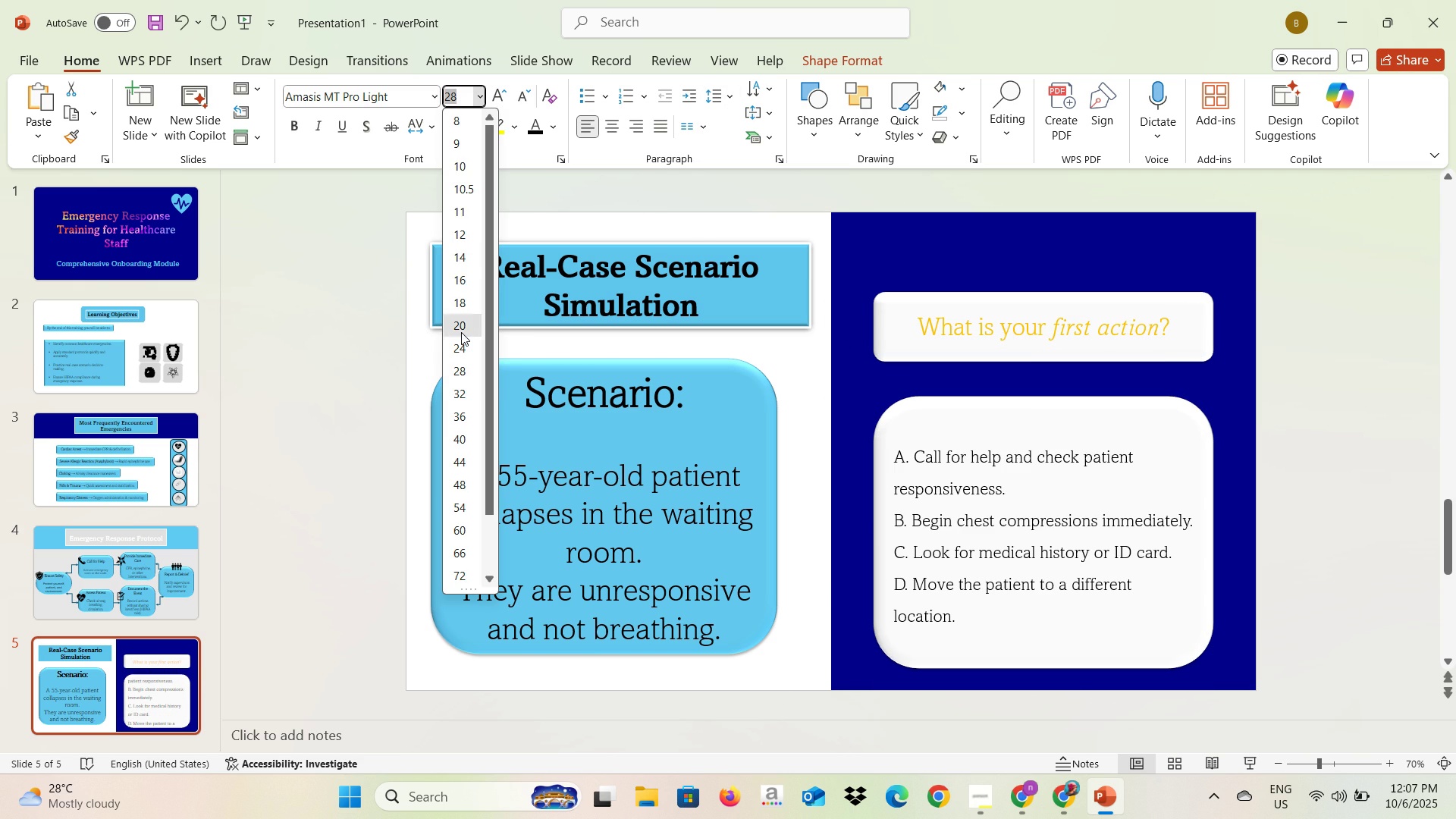 
left_click([461, 332])
 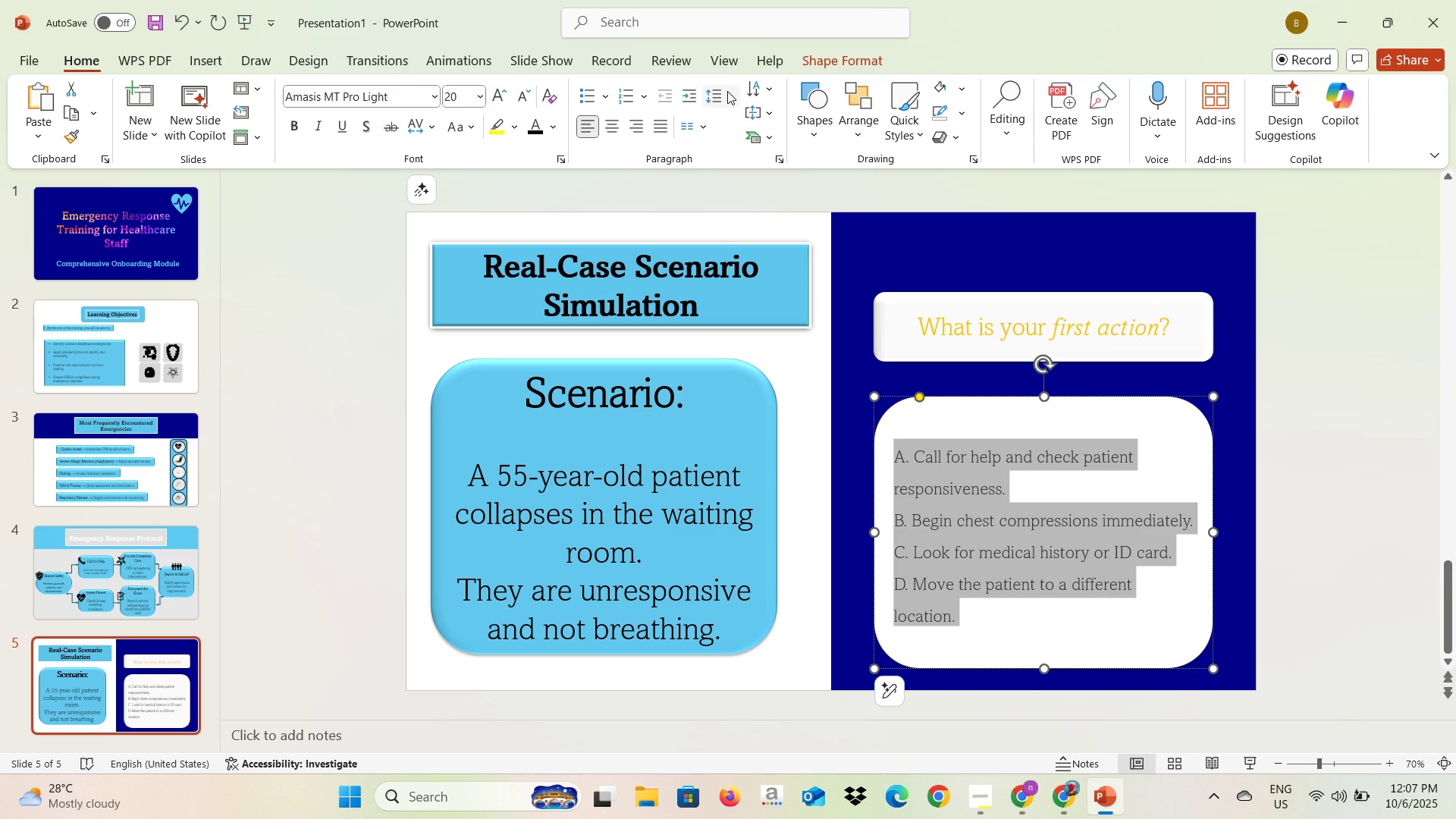 
left_click([727, 91])
 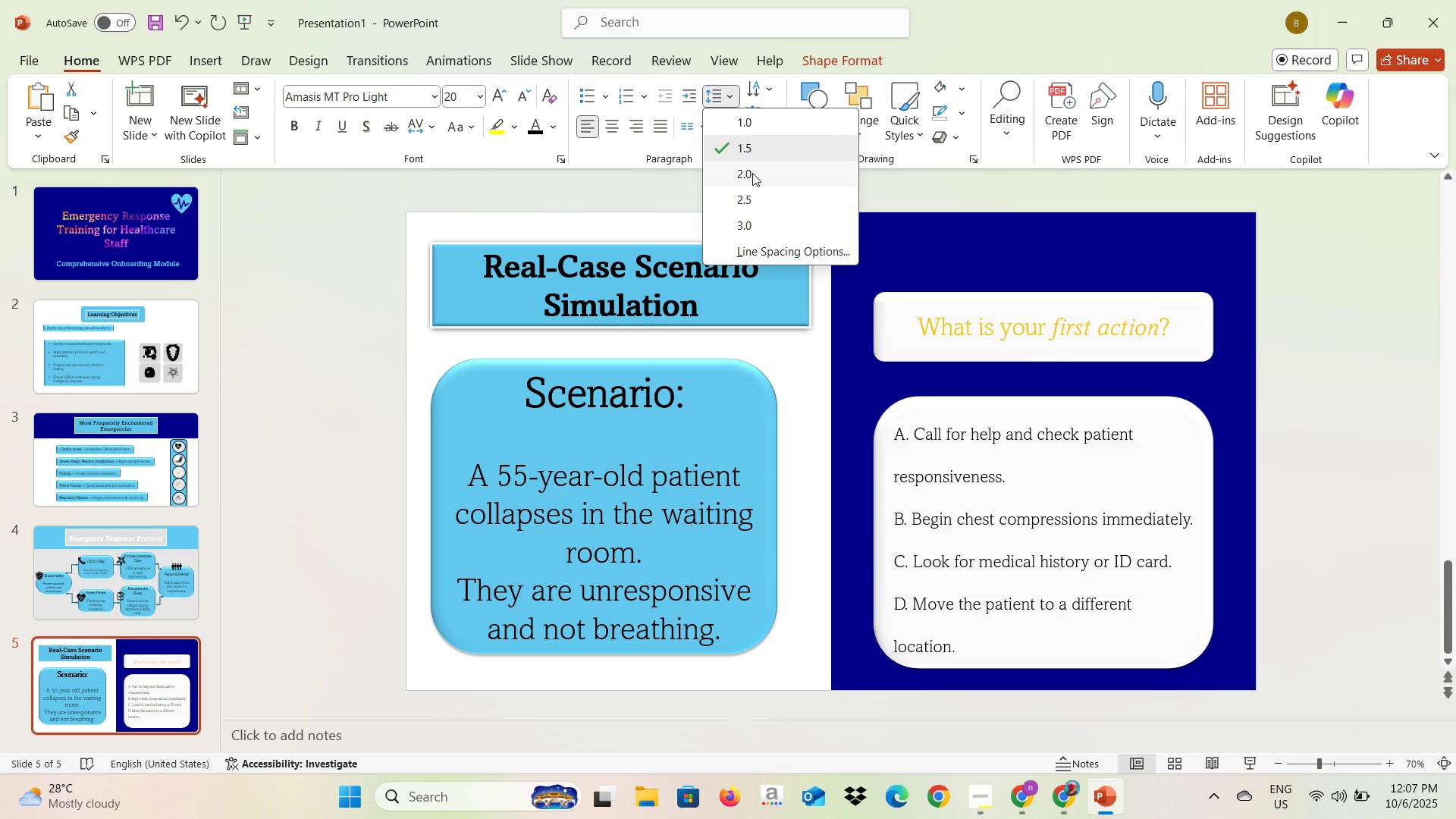 
left_click([752, 173])
 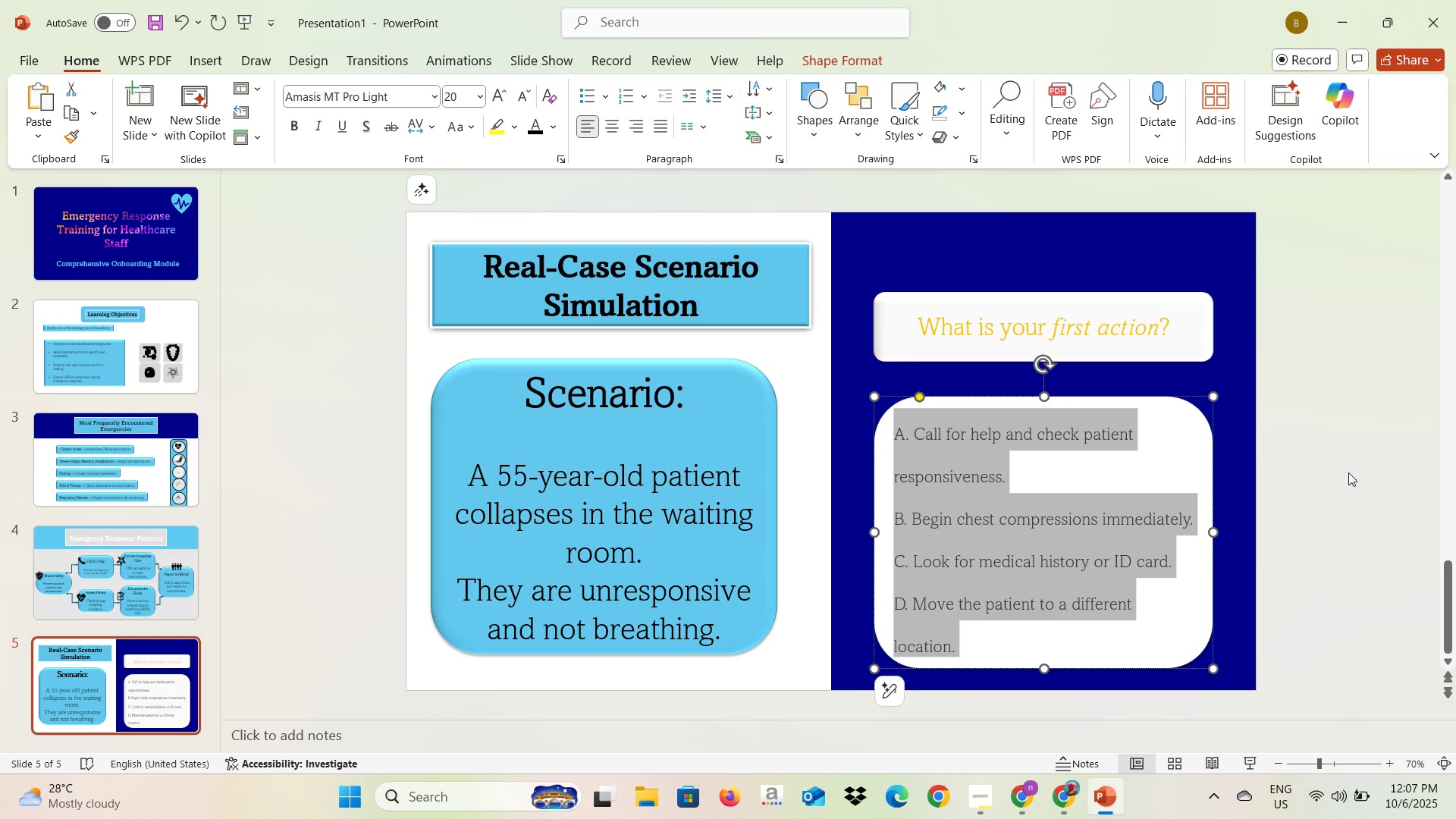 
left_click([1363, 475])
 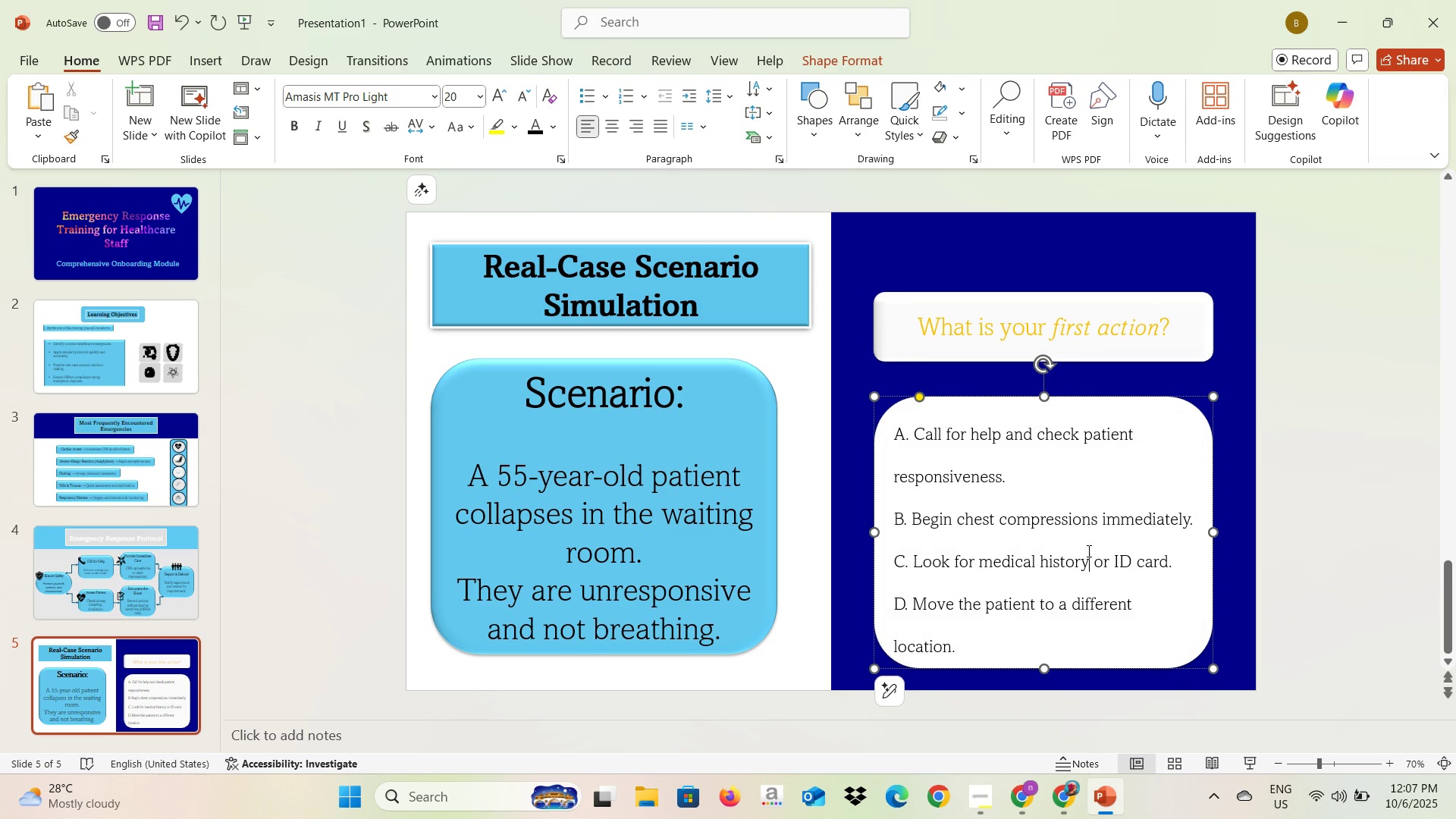 
left_click([1087, 551])